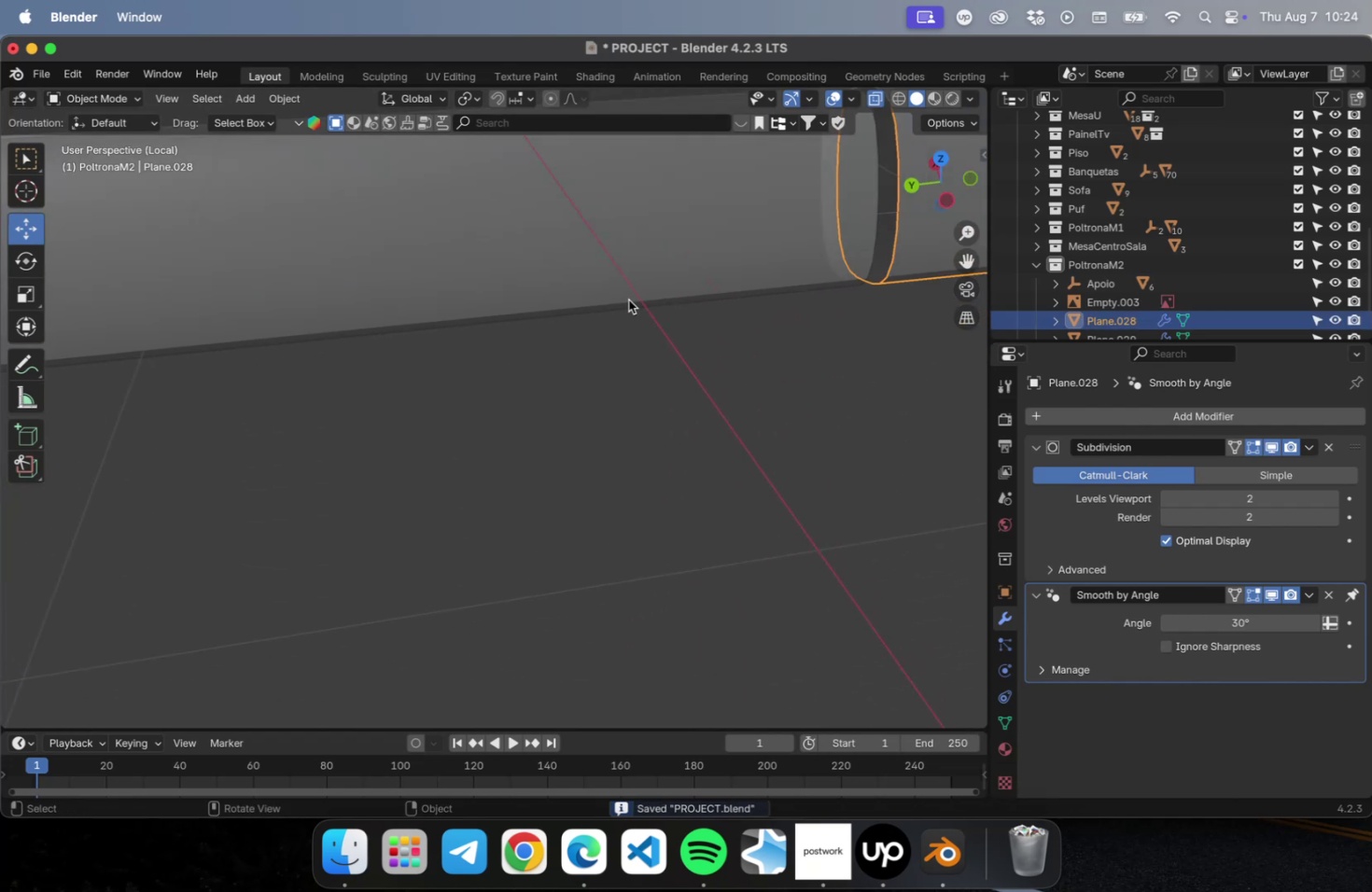 
hold_key(key=ShiftLeft, duration=0.52)
 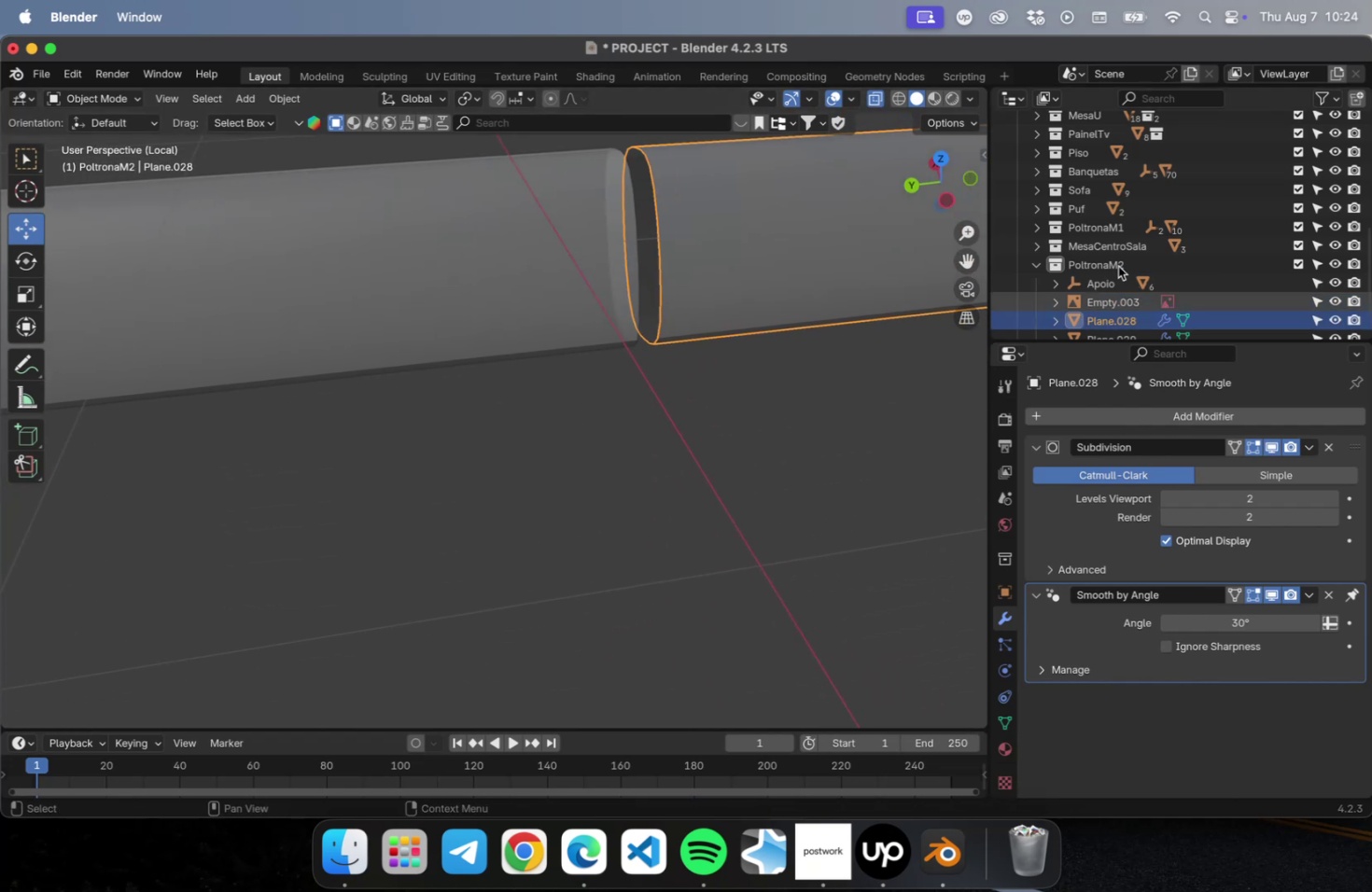 
scroll: coordinate [1100, 308], scroll_direction: down, amount: 24.0
 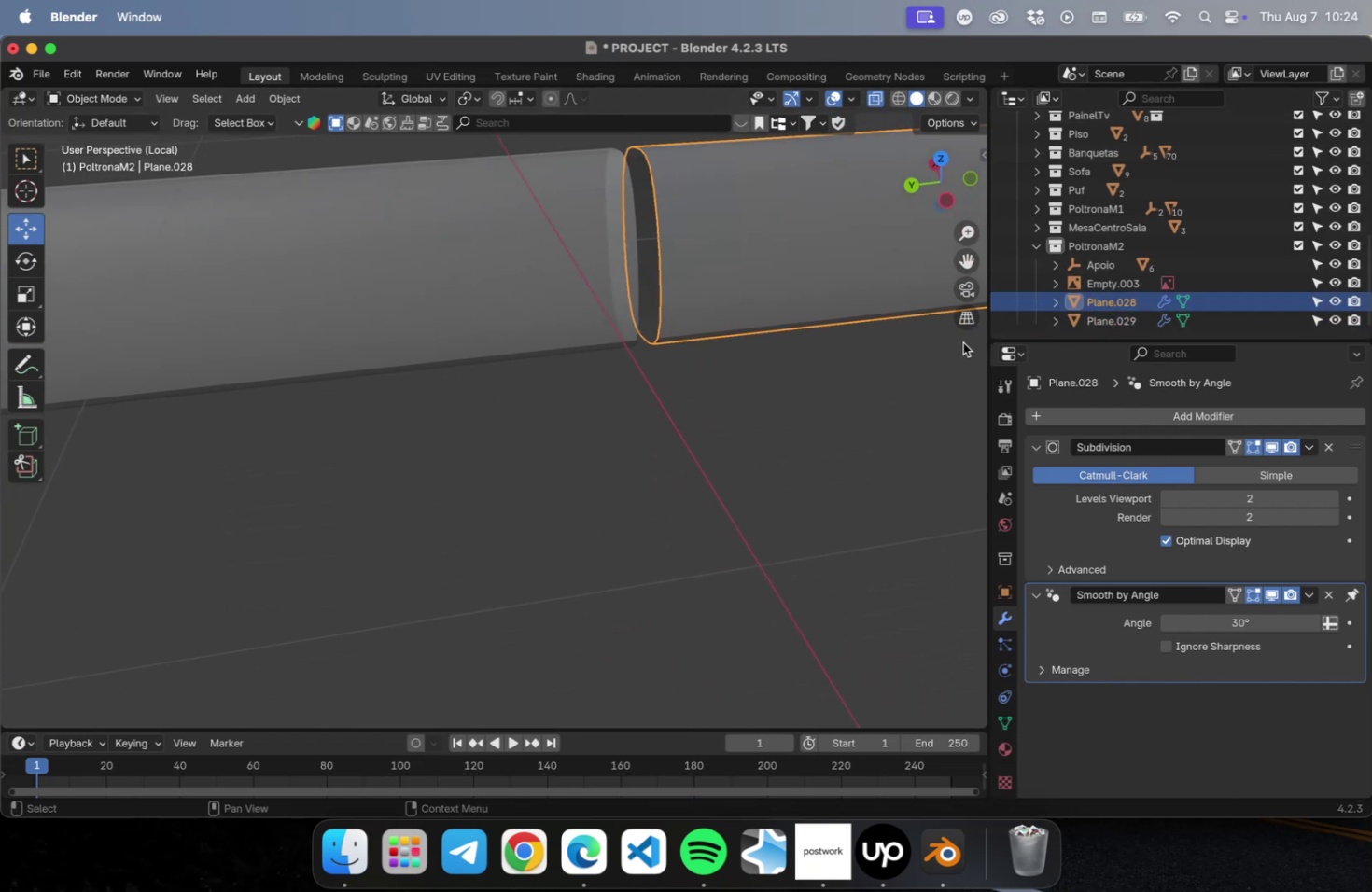 
hold_key(key=ShiftLeft, duration=0.48)
 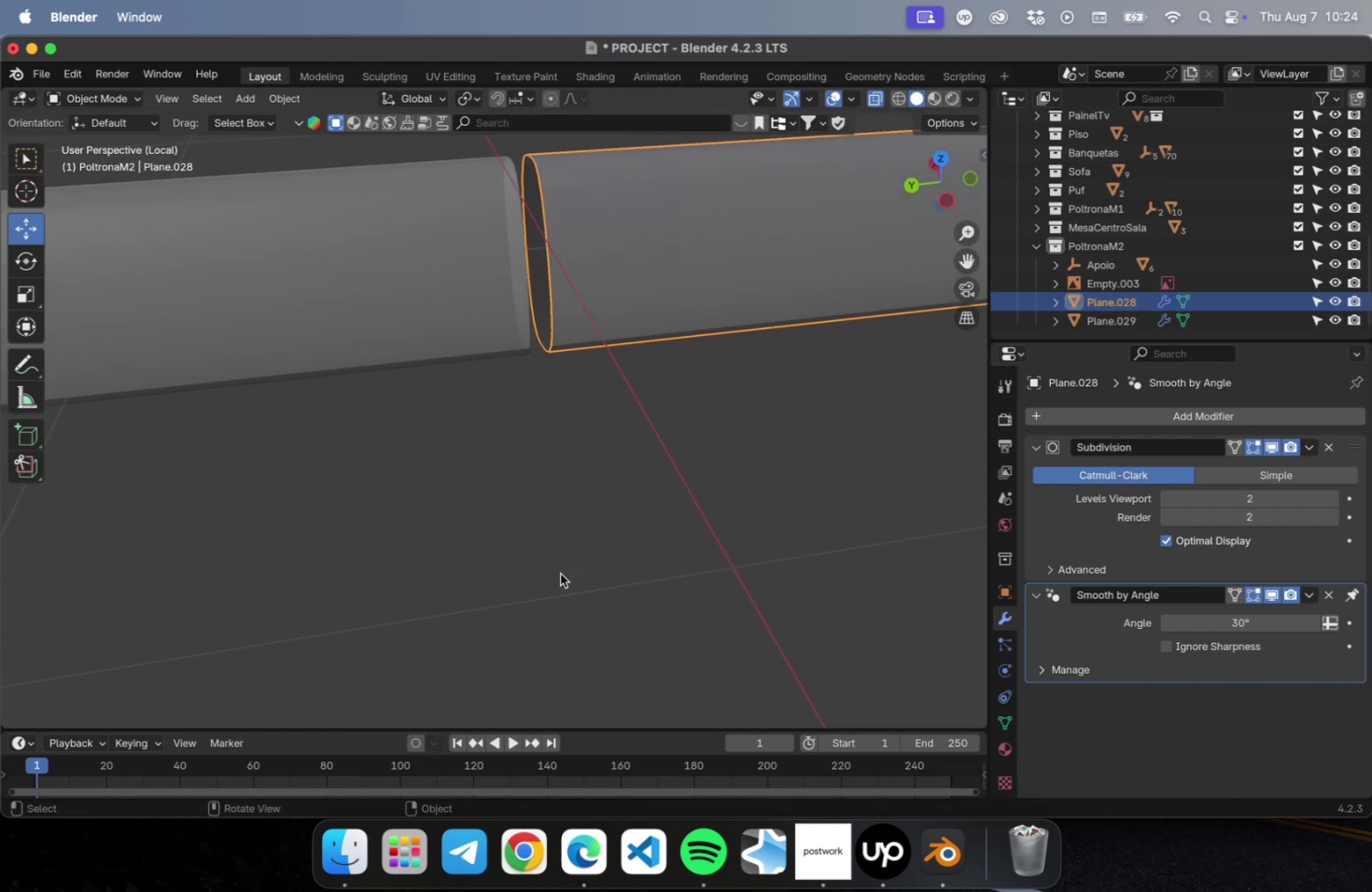 
key(Meta+CommandLeft)
 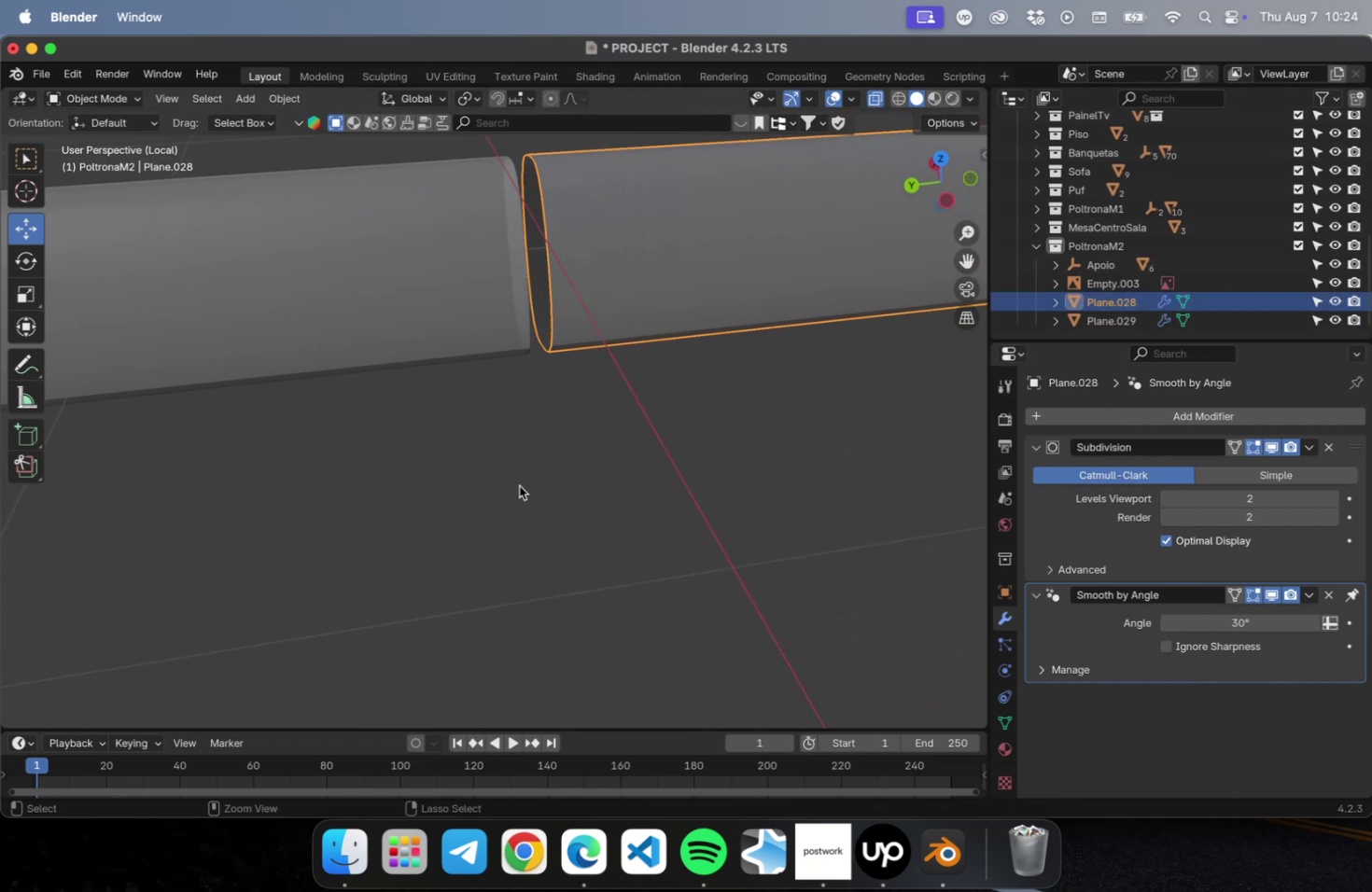 